 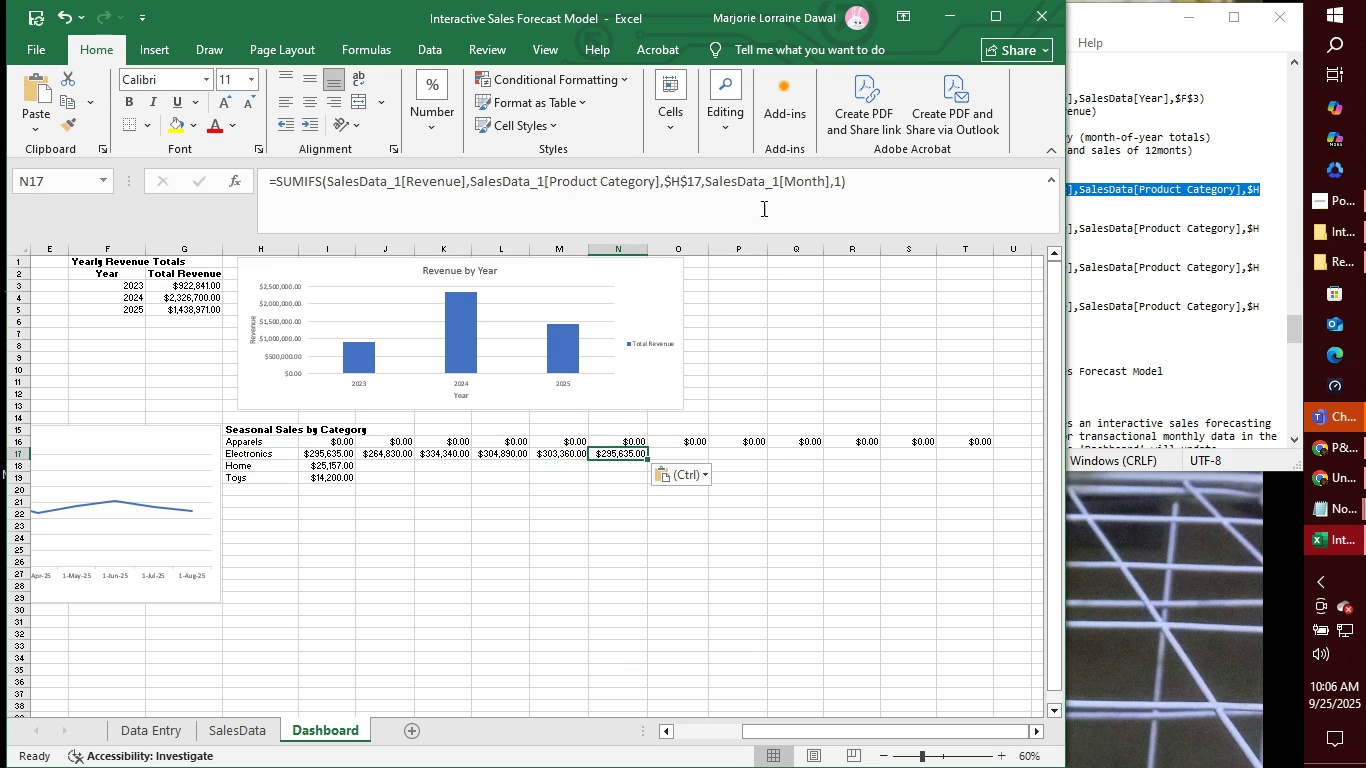 
left_click([840, 179])
 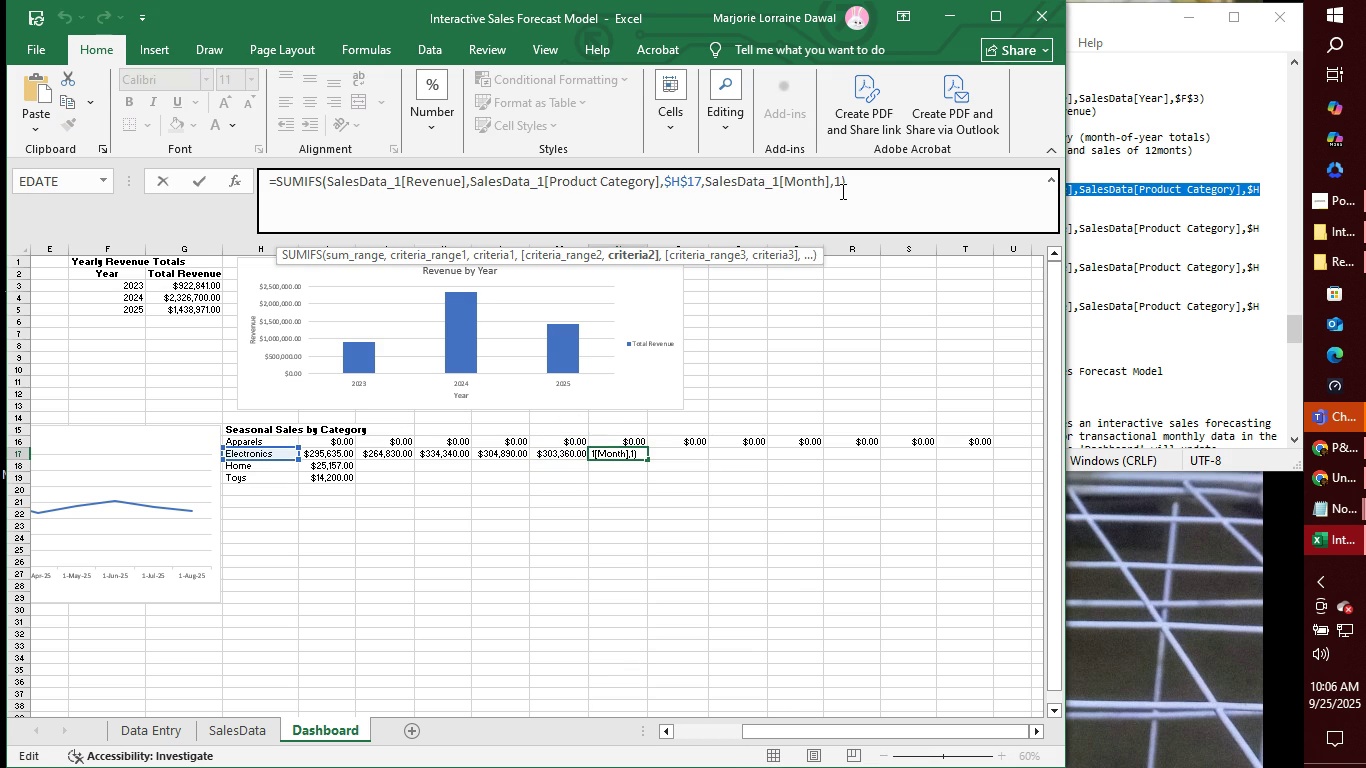 
key(Backspace)
 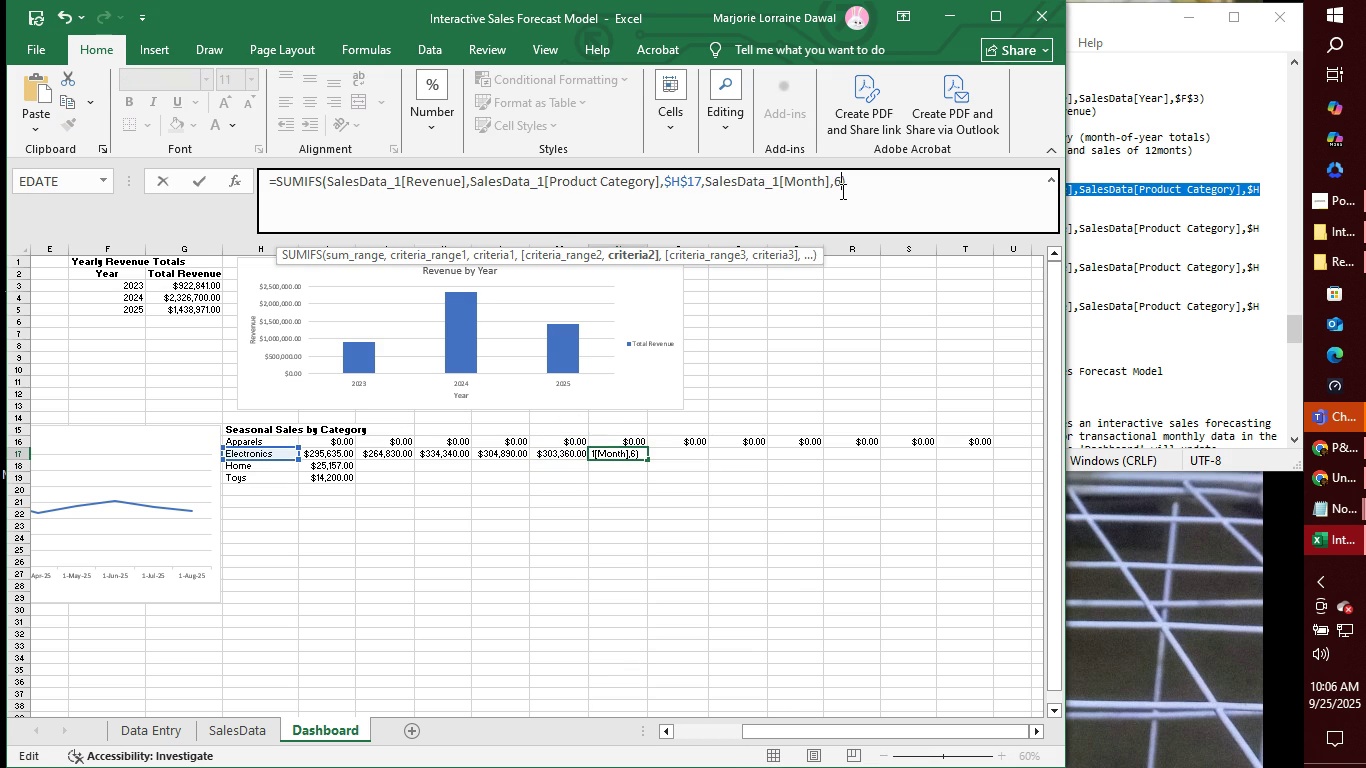 
key(6)
 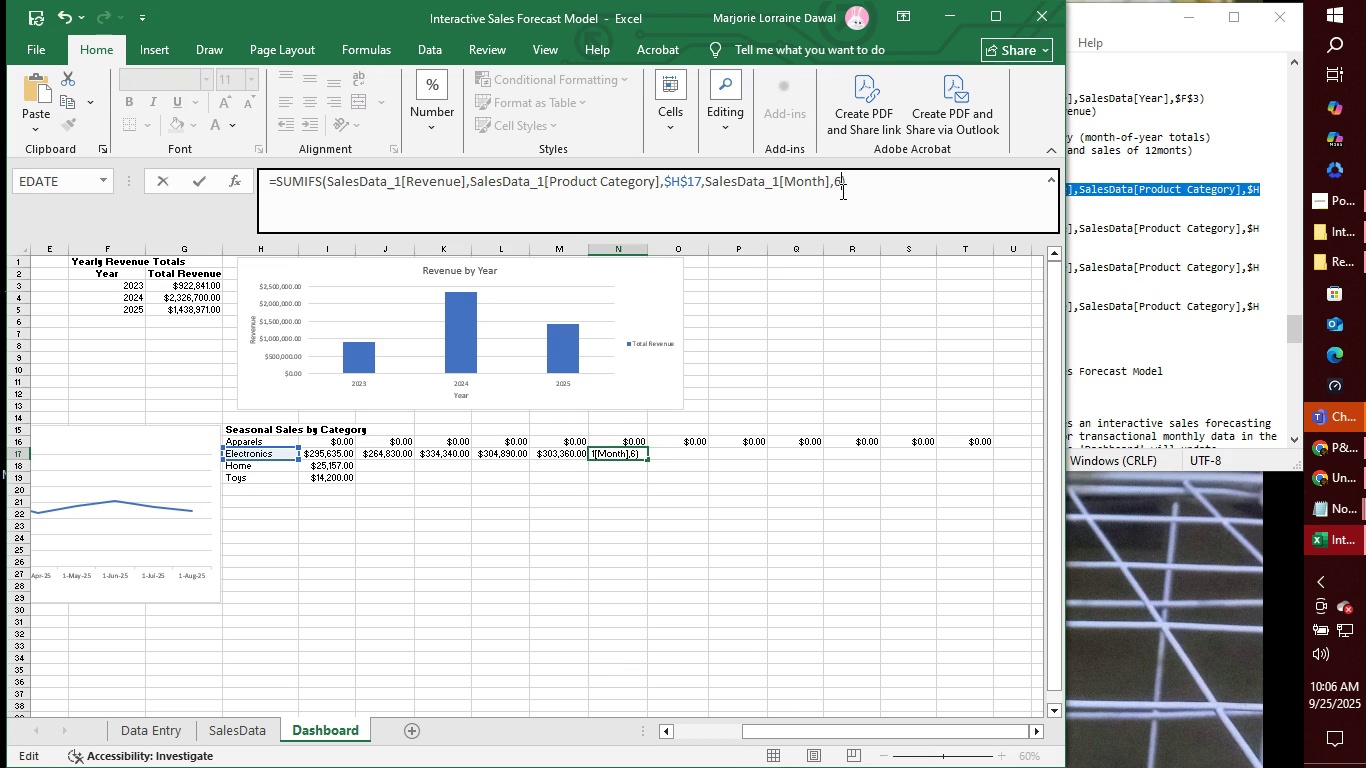 
key(Enter)
 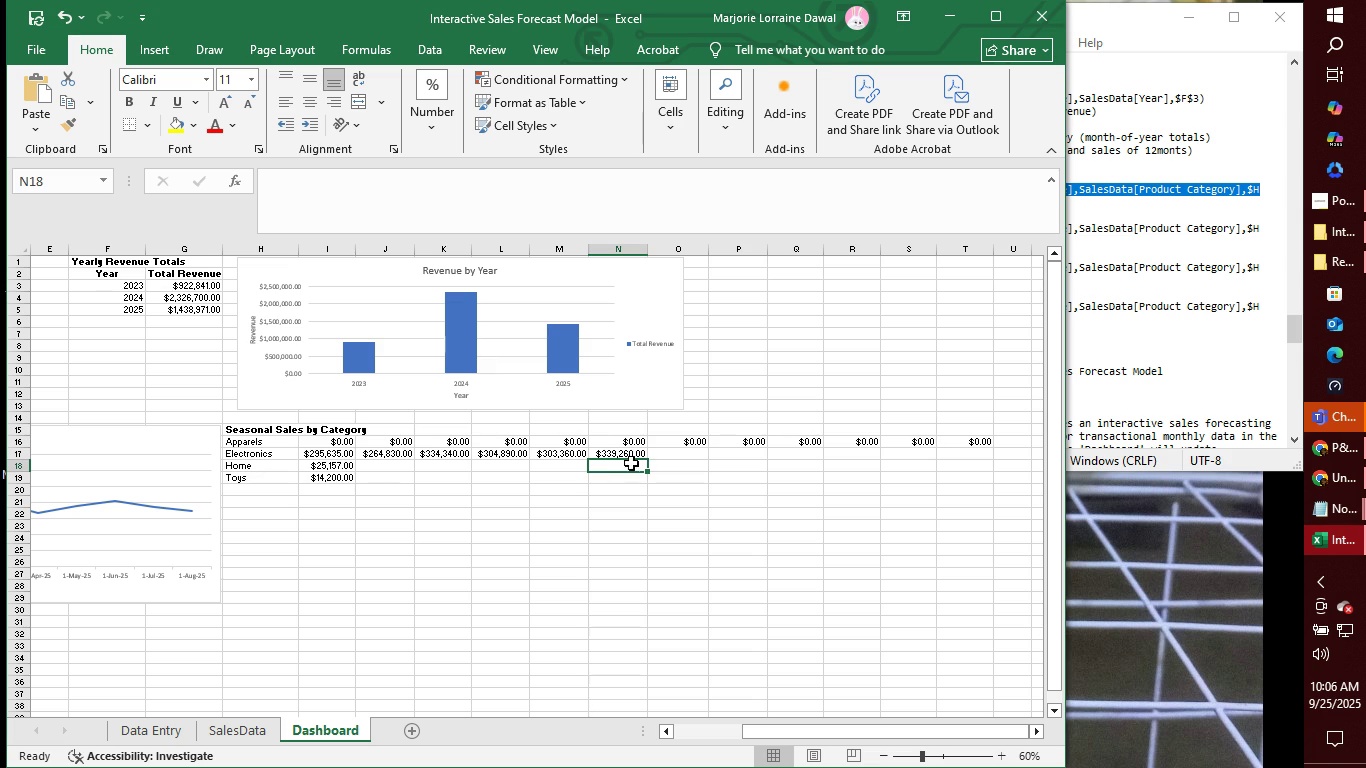 
left_click([680, 454])